 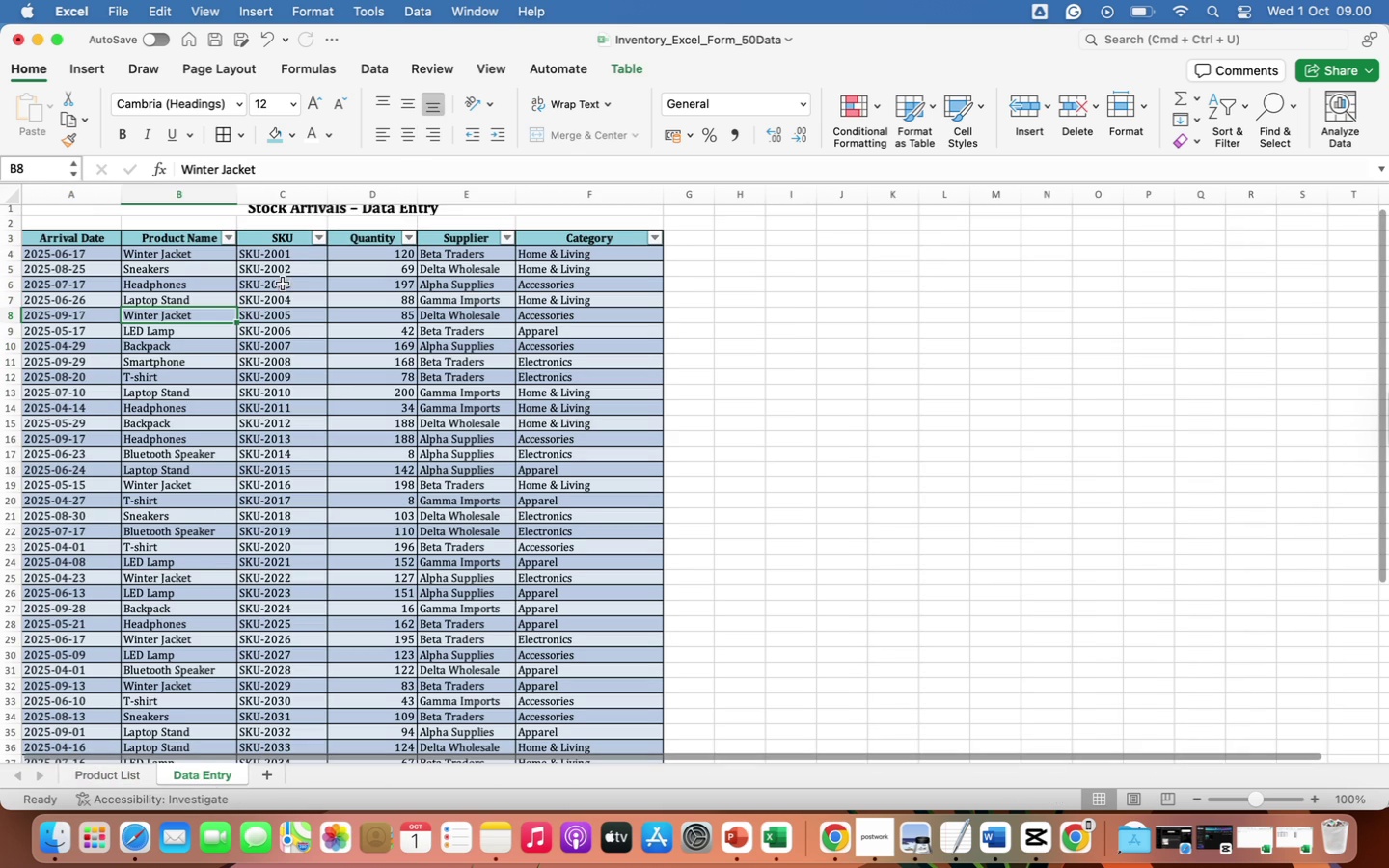 
left_click([209, 251])
 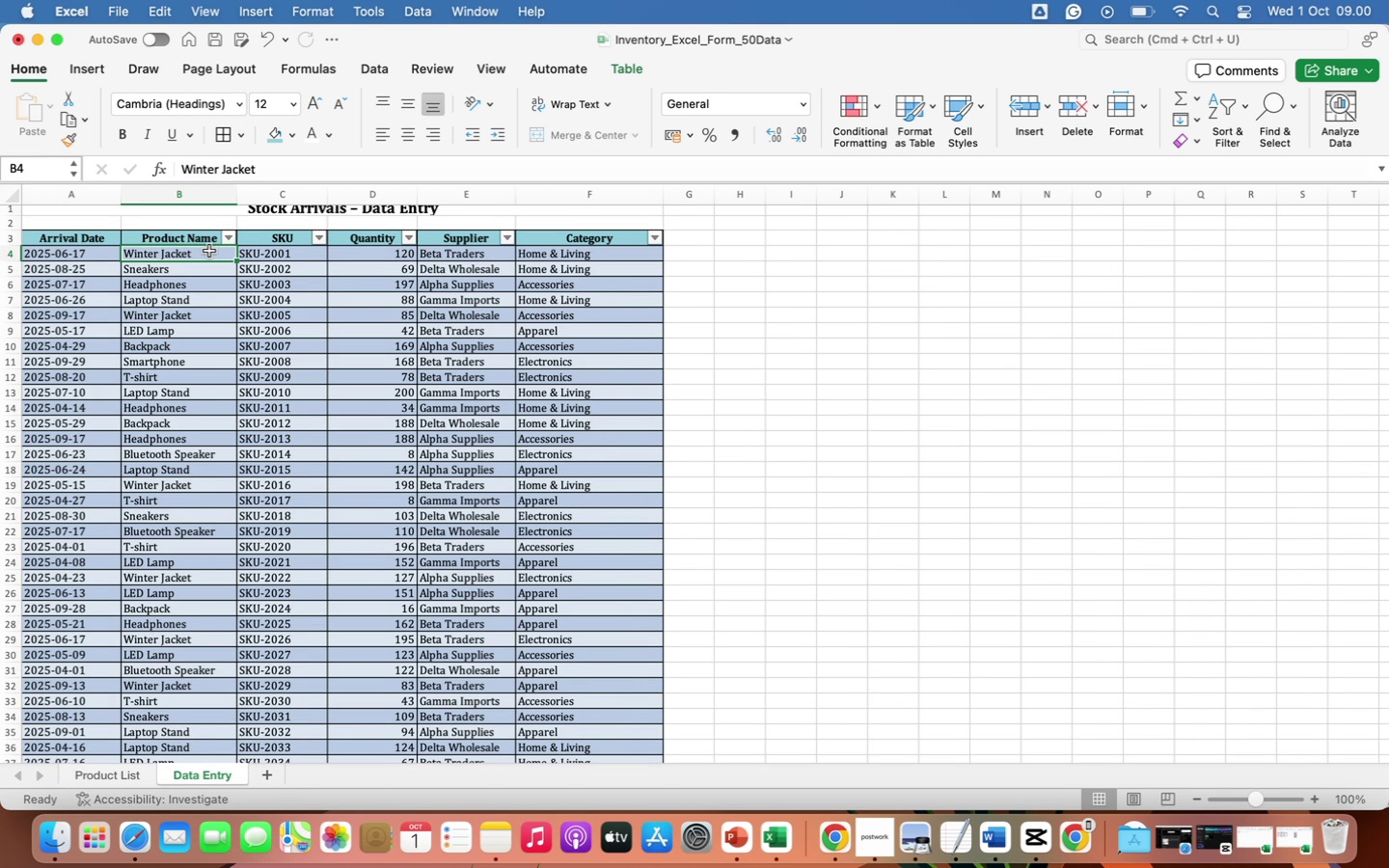 
wait(36.98)
 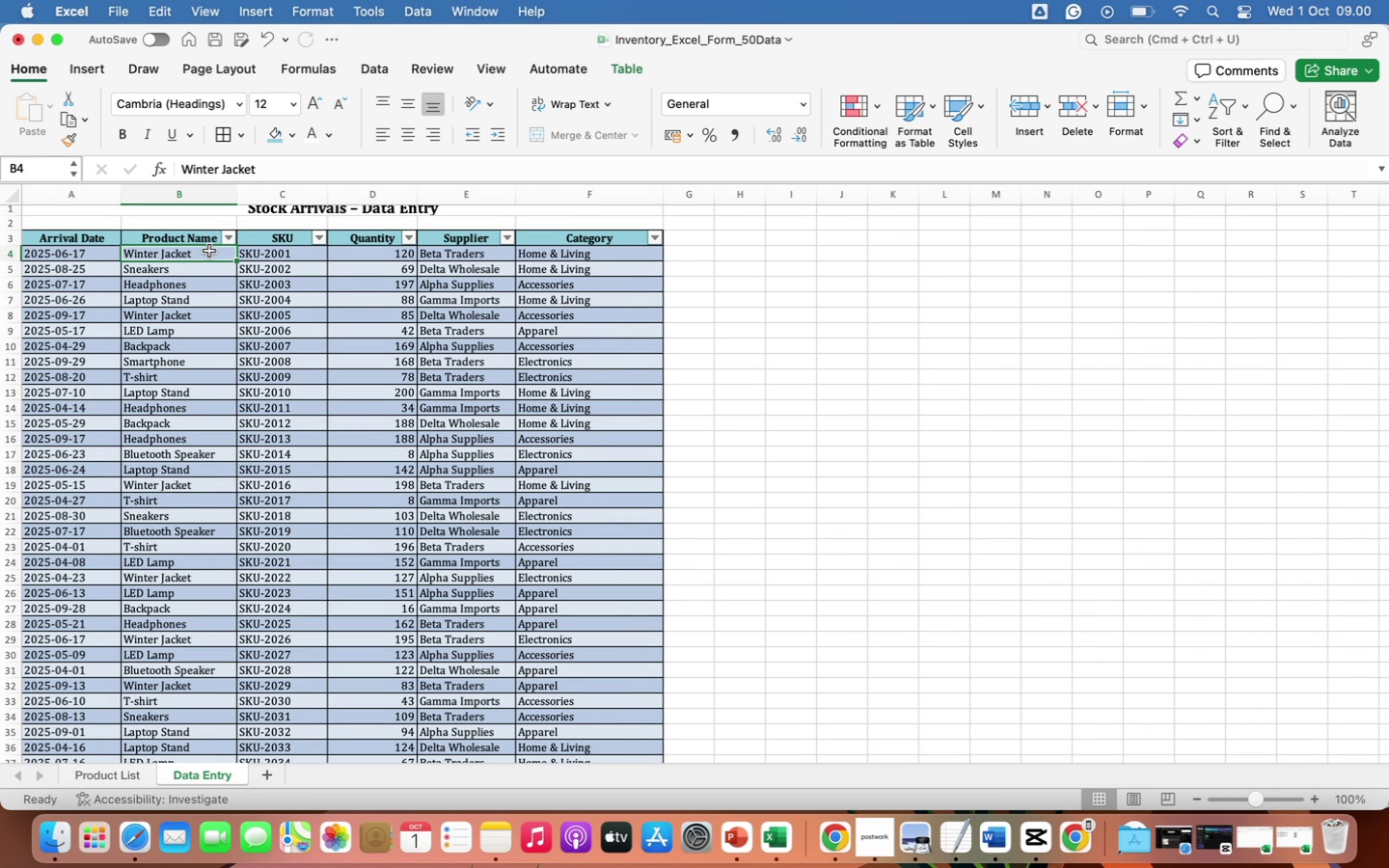 
left_click([104, 777])
 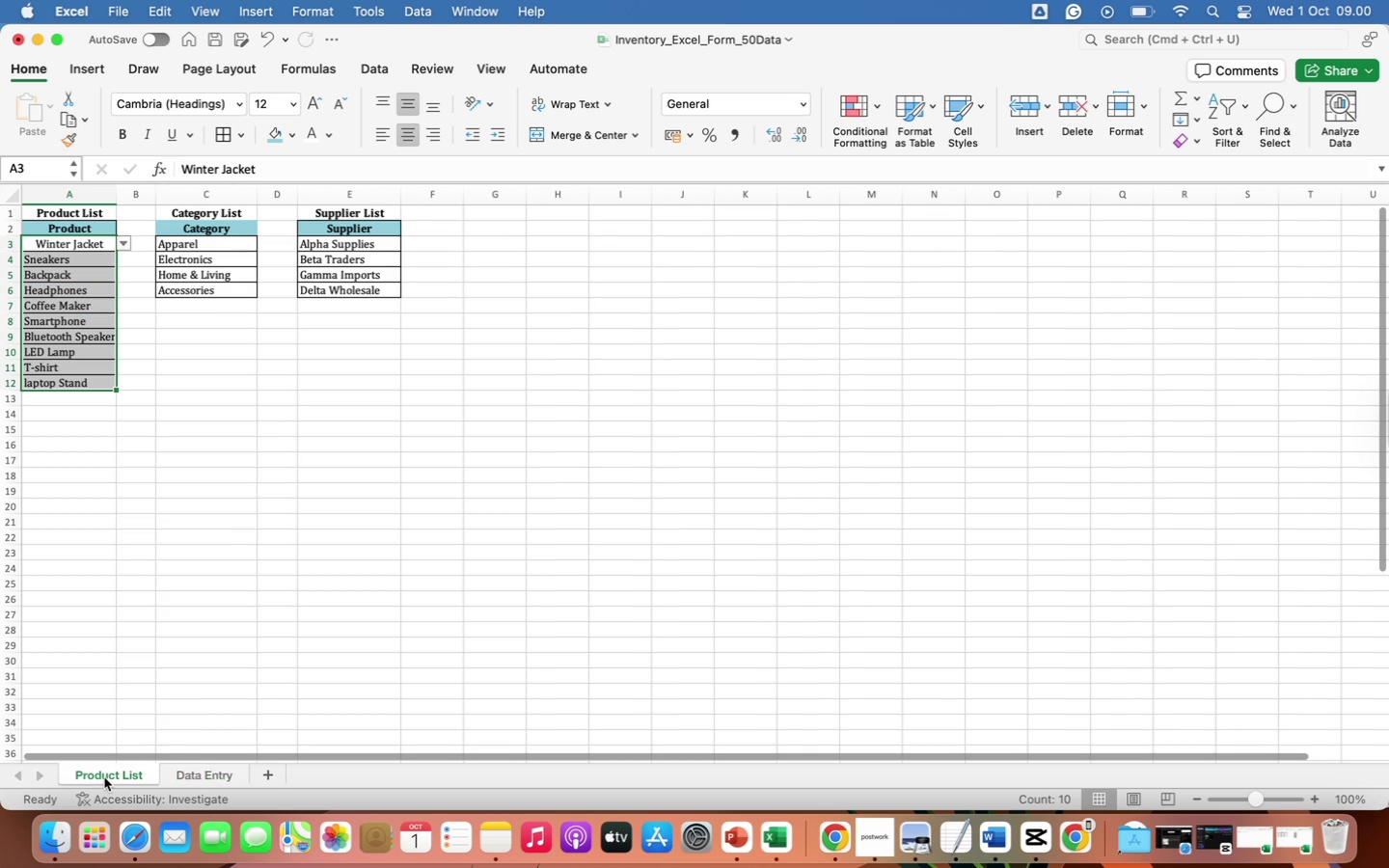 
right_click([104, 777])
 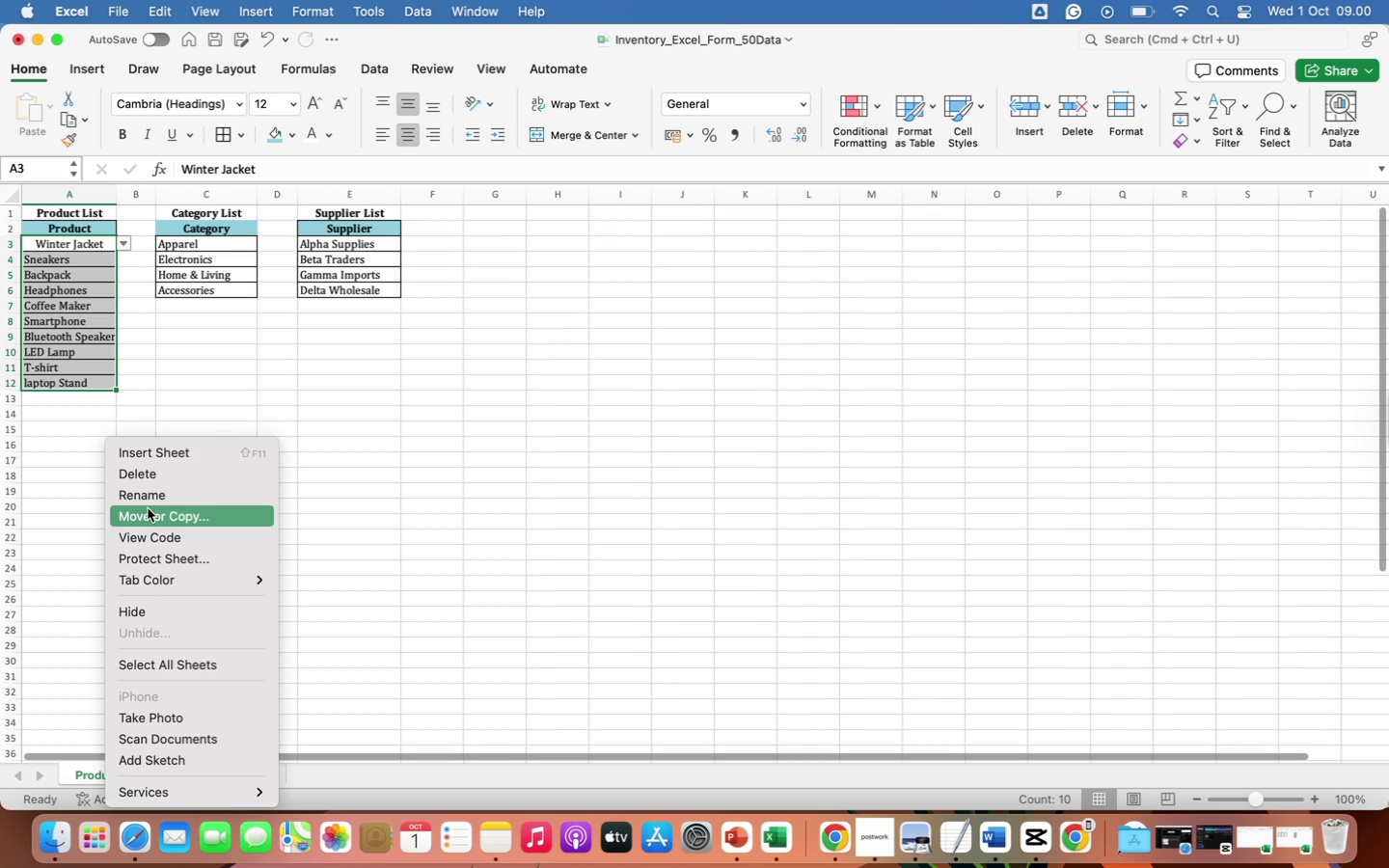 
left_click([149, 497])